 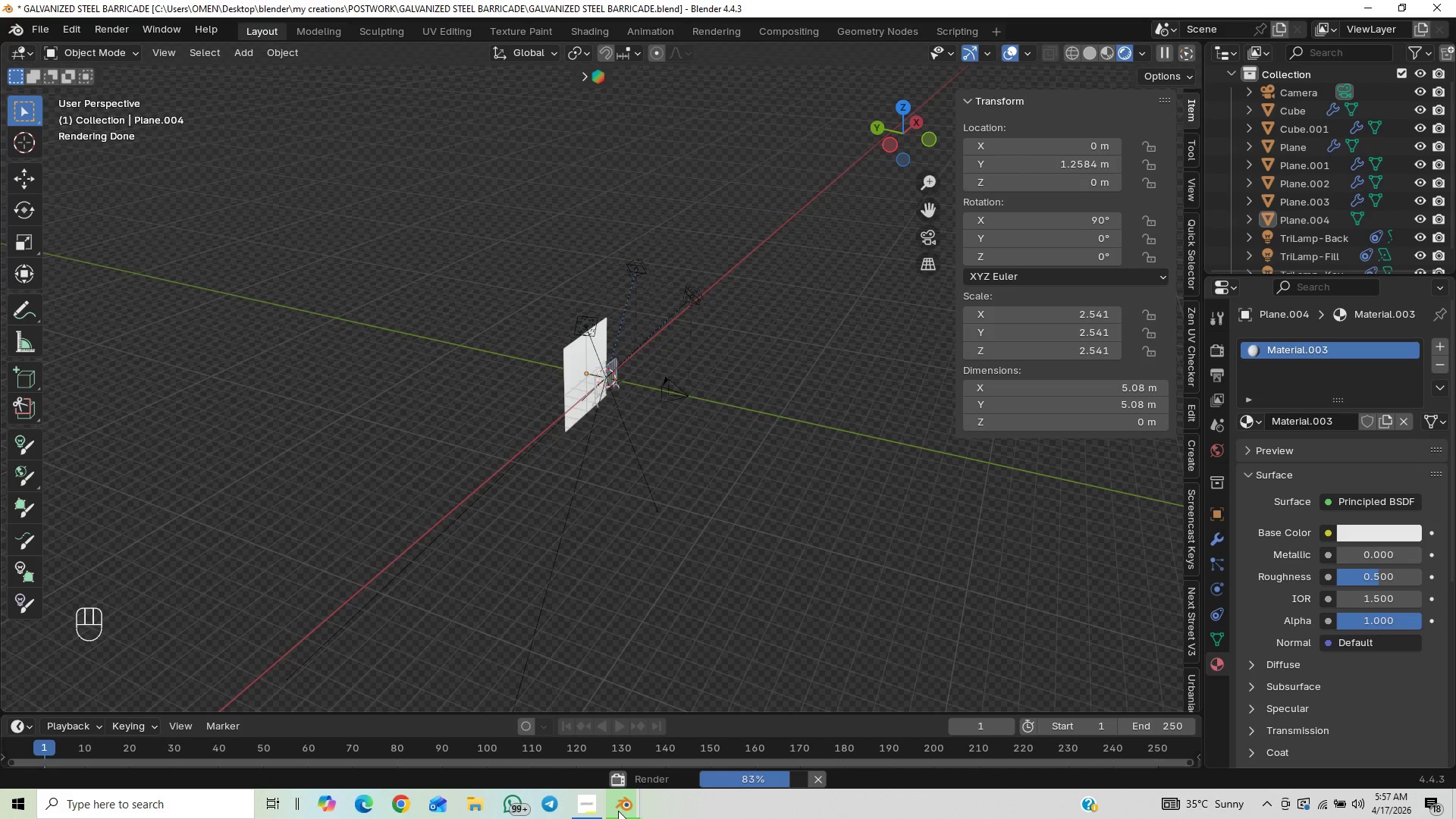 
left_click([1389, 57])
 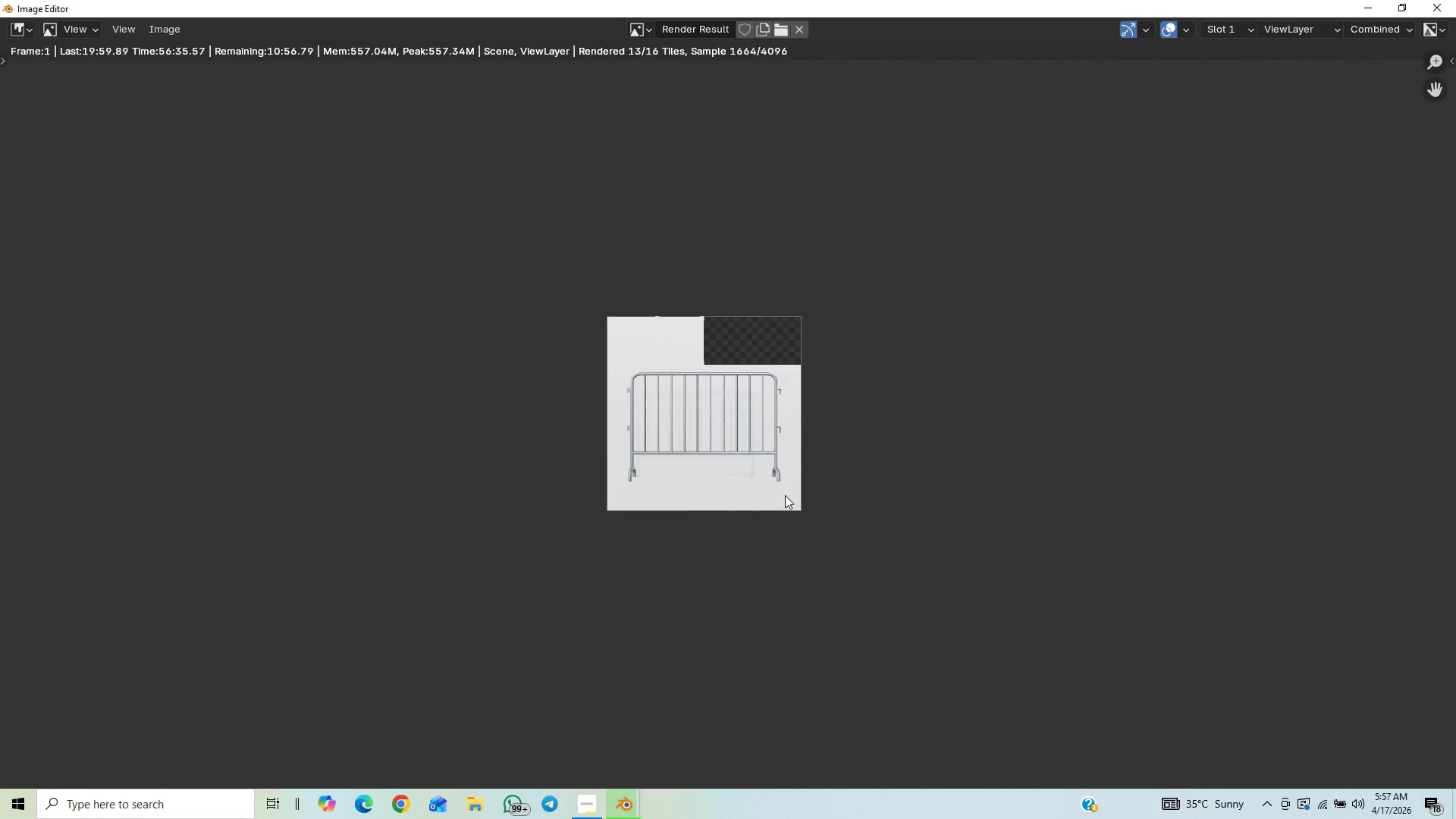 
scroll: coordinate [805, 563], scroll_direction: down, amount: 4.0
 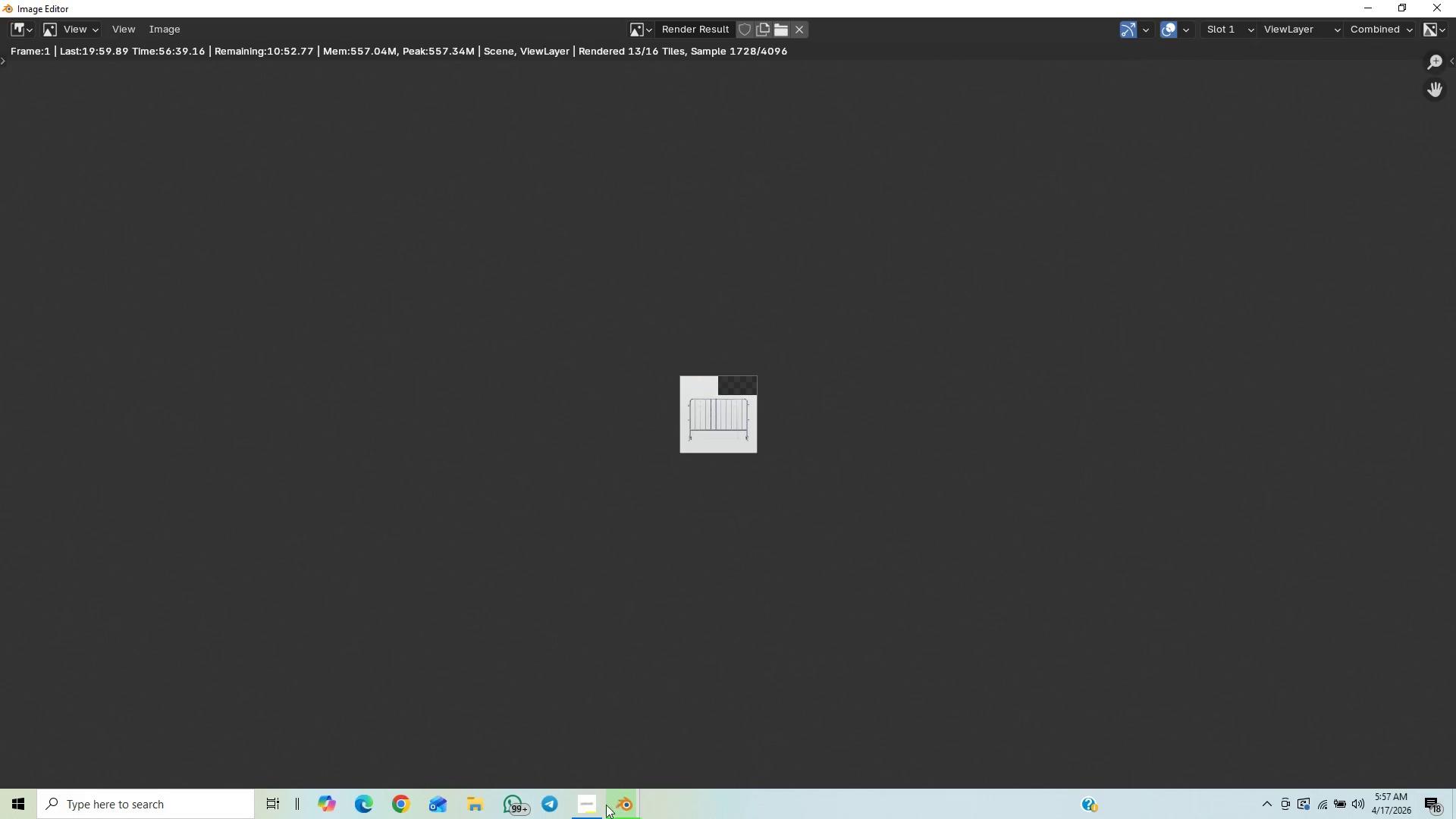 
left_click([595, 817])
 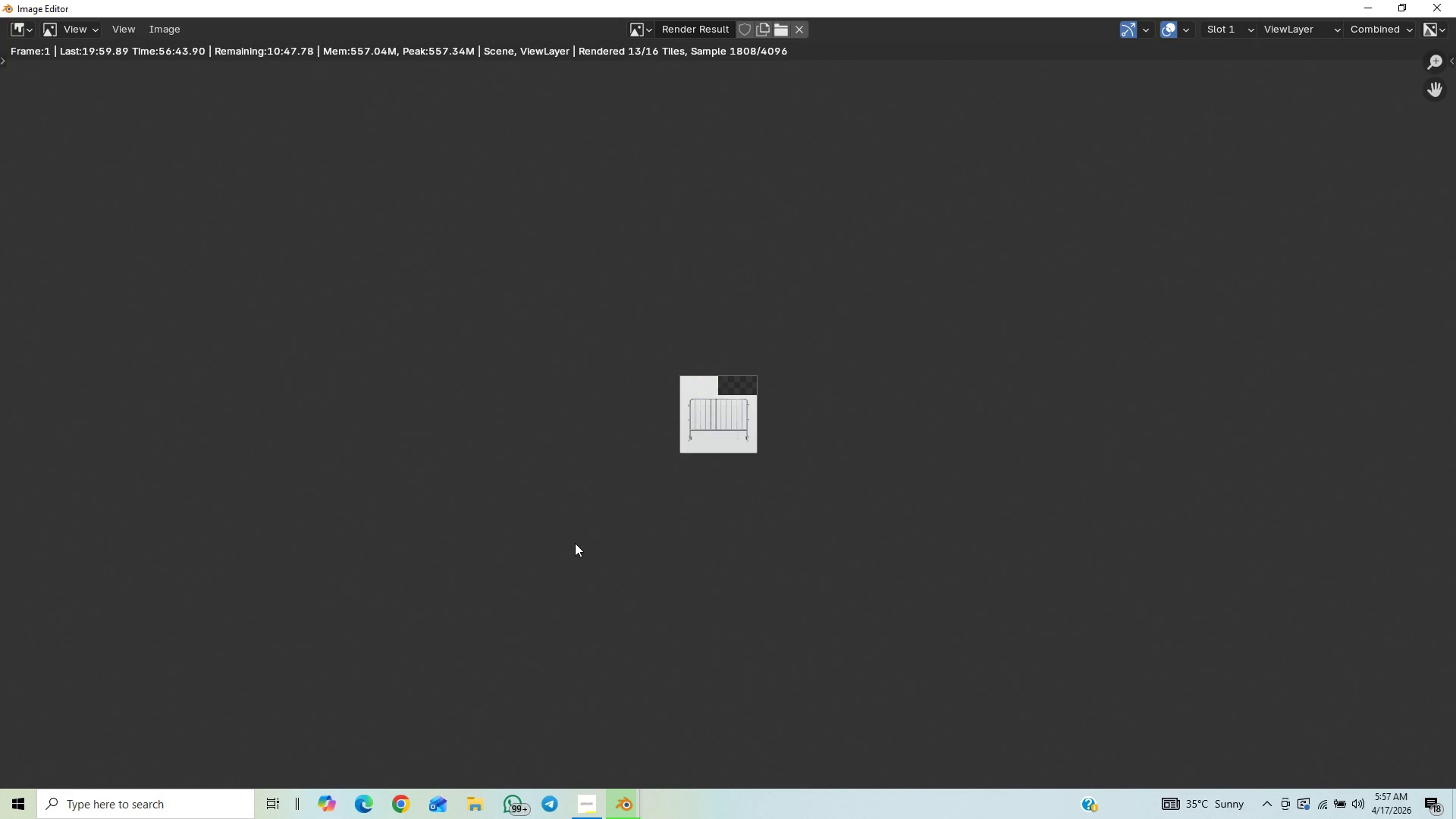 
wait(5.83)
 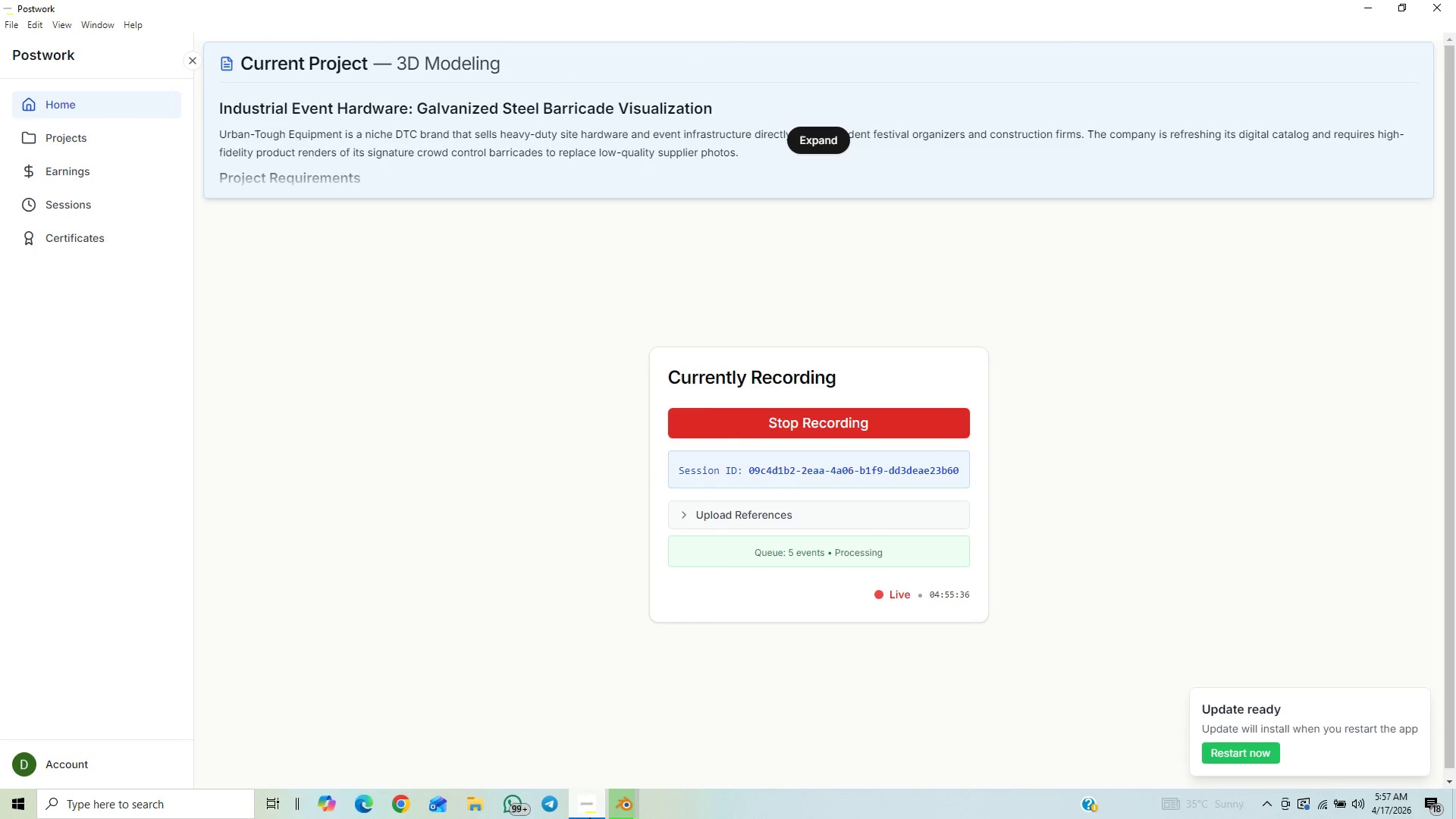 
scroll: coordinate [598, 513], scroll_direction: up, amount: 4.0
 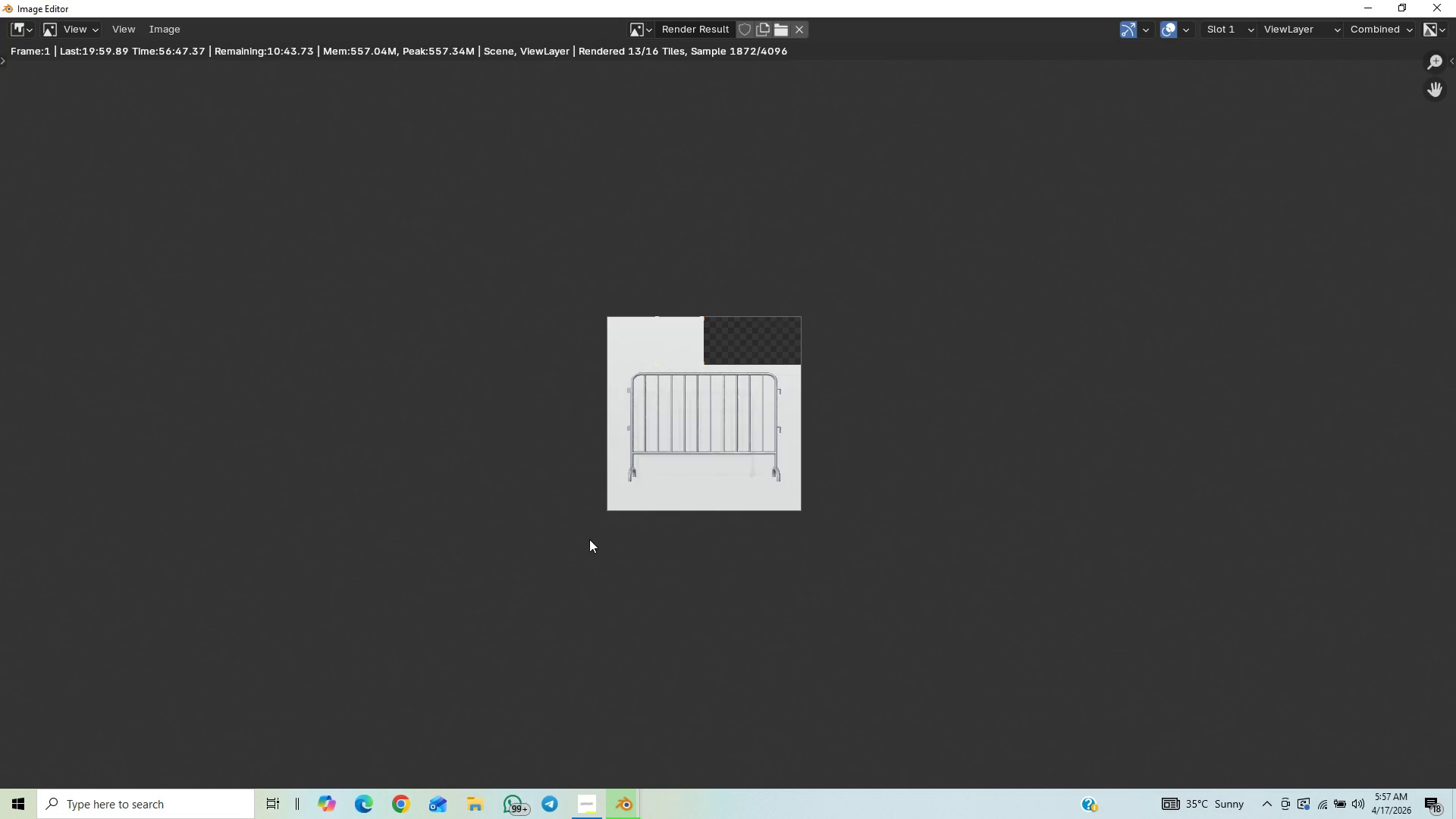 
scroll: coordinate [579, 551], scroll_direction: down, amount: 2.0
 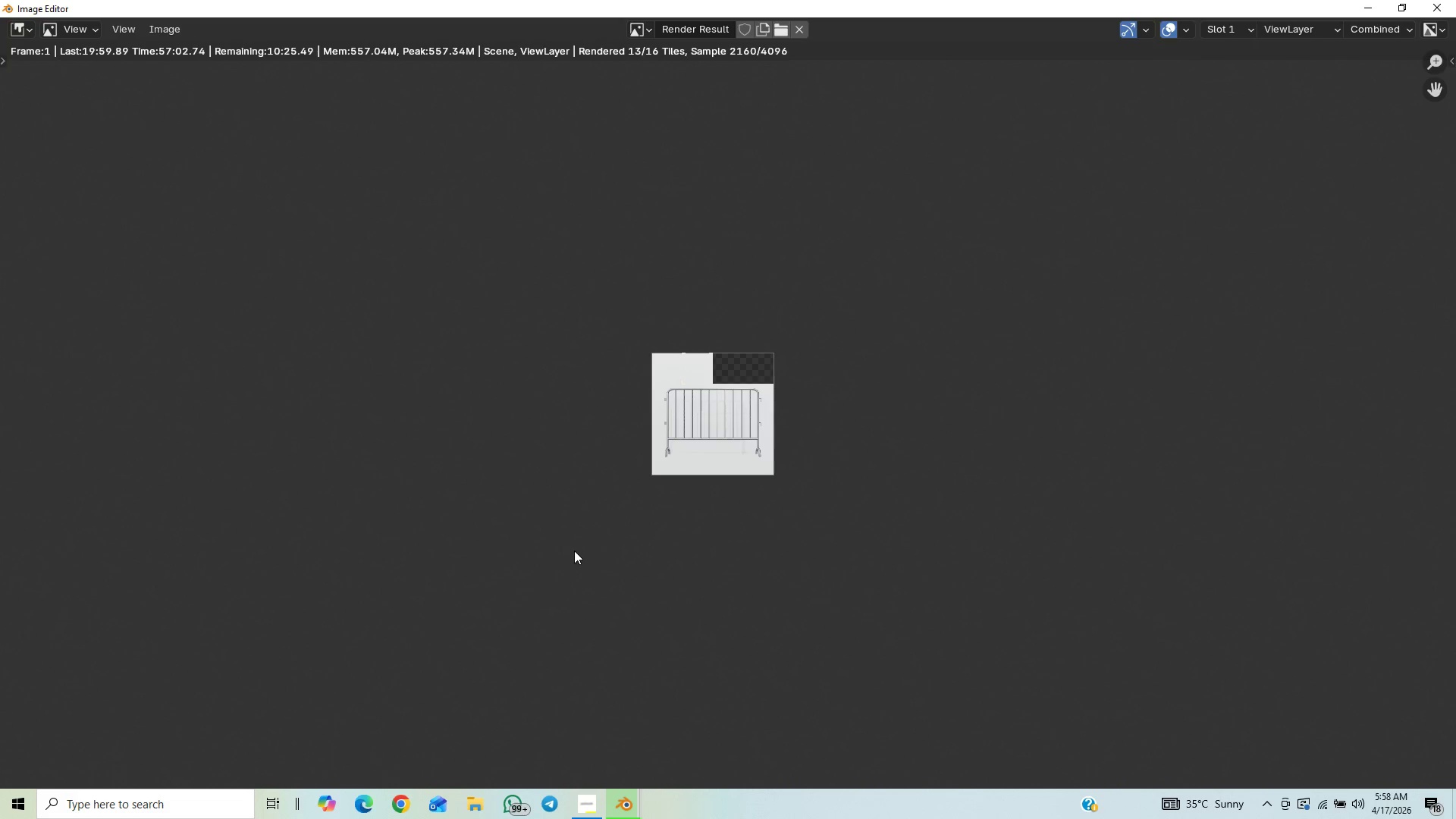 
wait(19.86)
 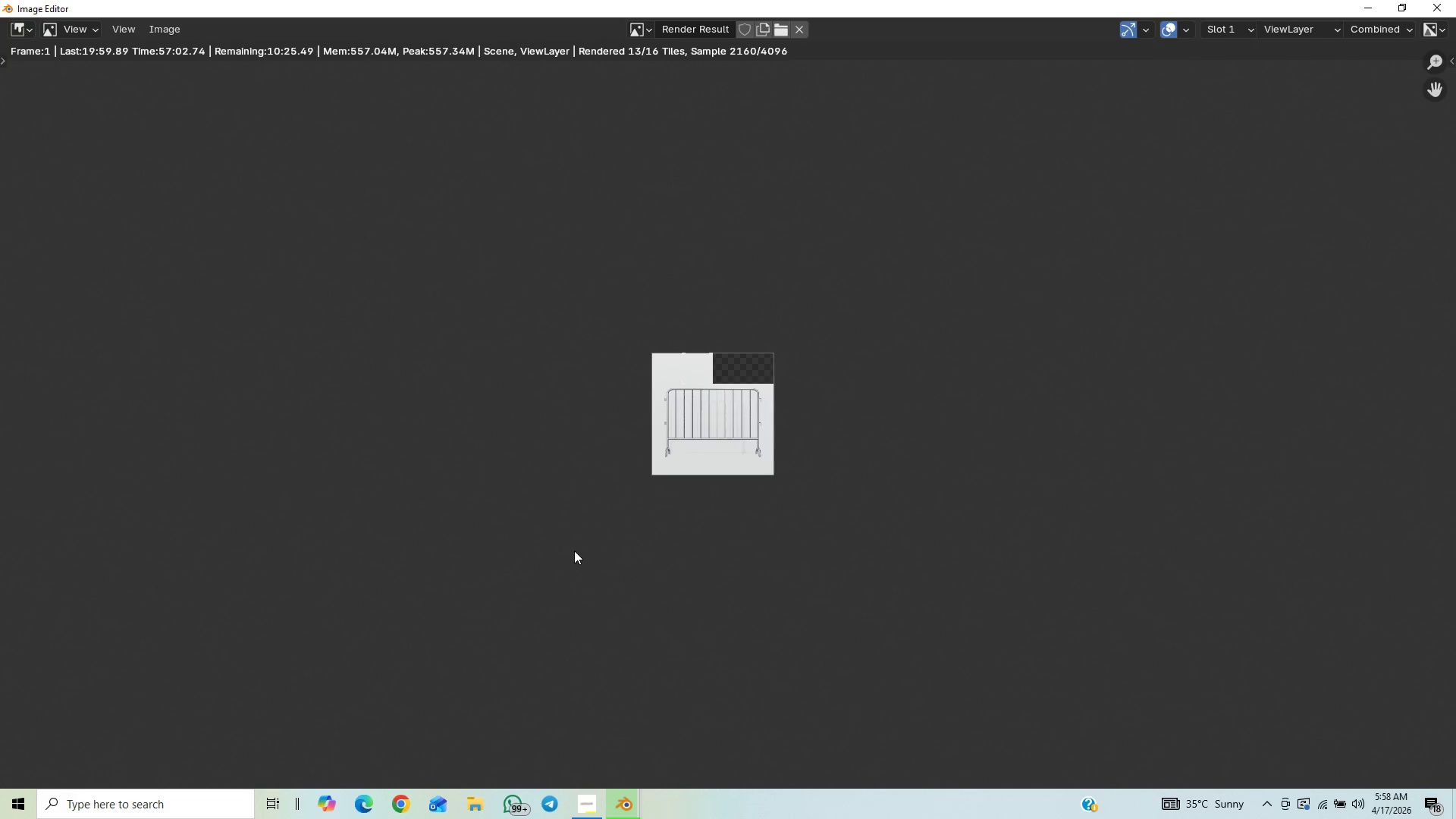 
scroll: coordinate [428, 197], scroll_direction: down, amount: 7.0
 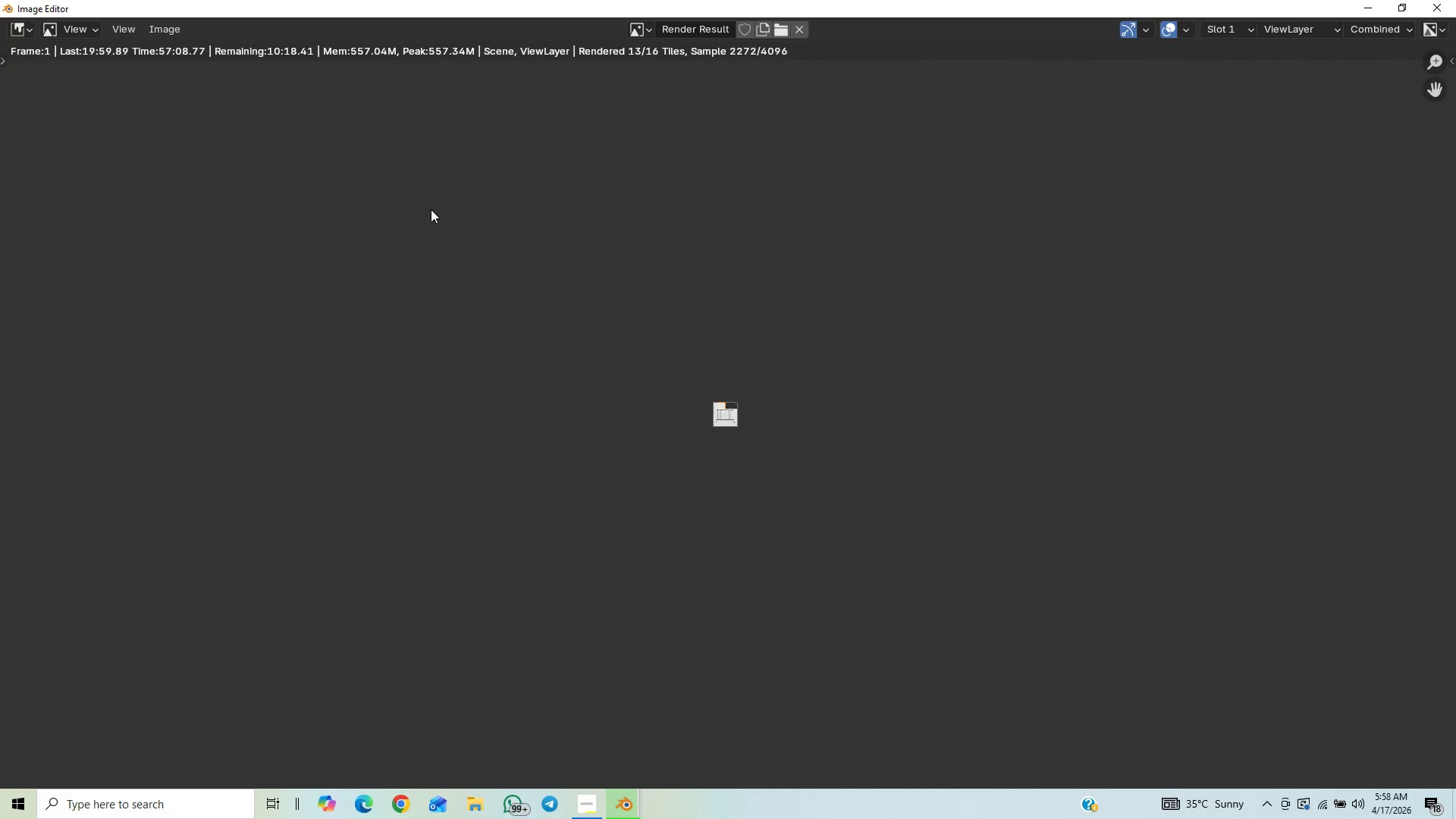 
scroll: coordinate [692, 351], scroll_direction: up, amount: 21.0
 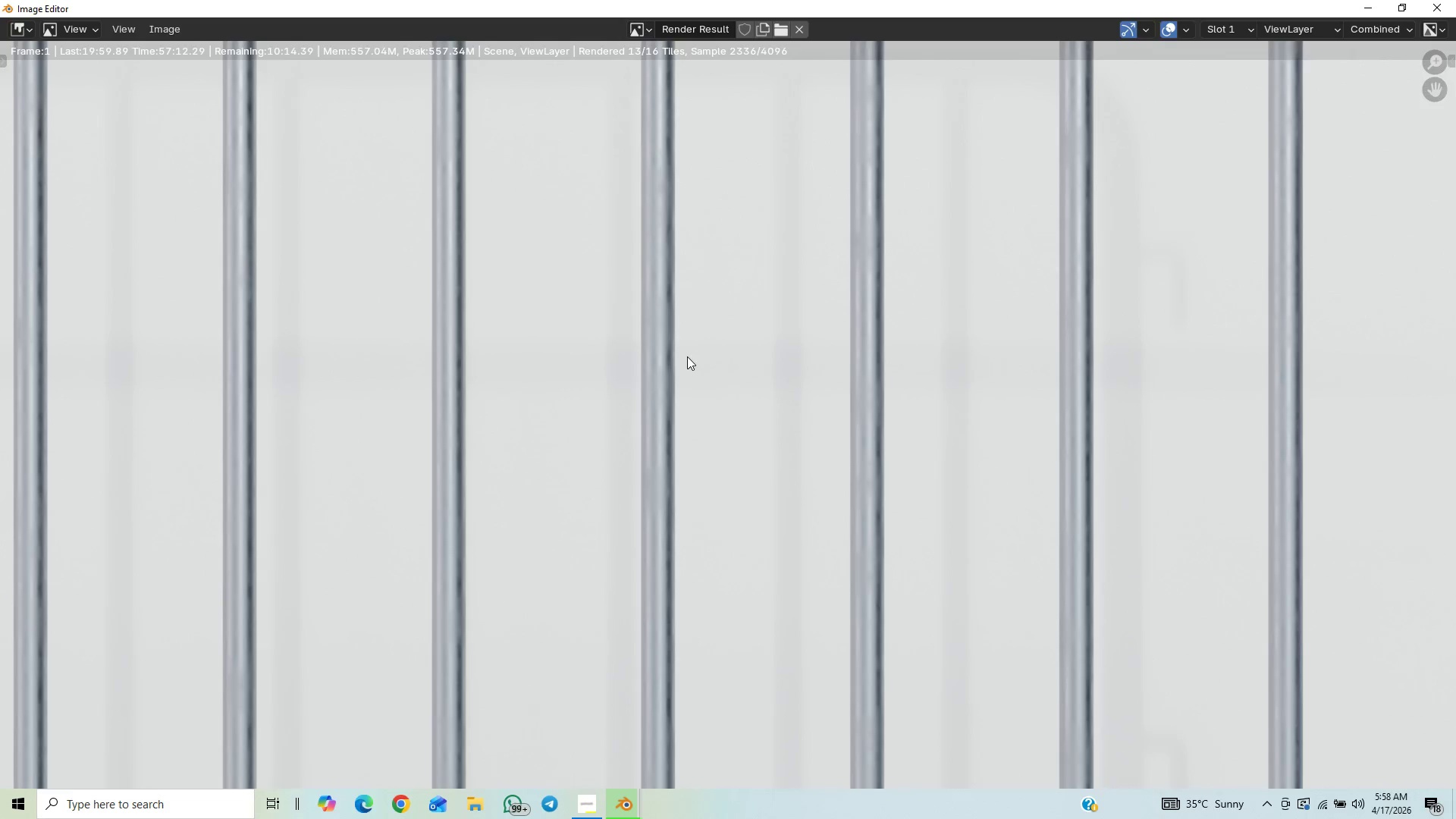 
scroll: coordinate [813, 566], scroll_direction: down, amount: 9.0
 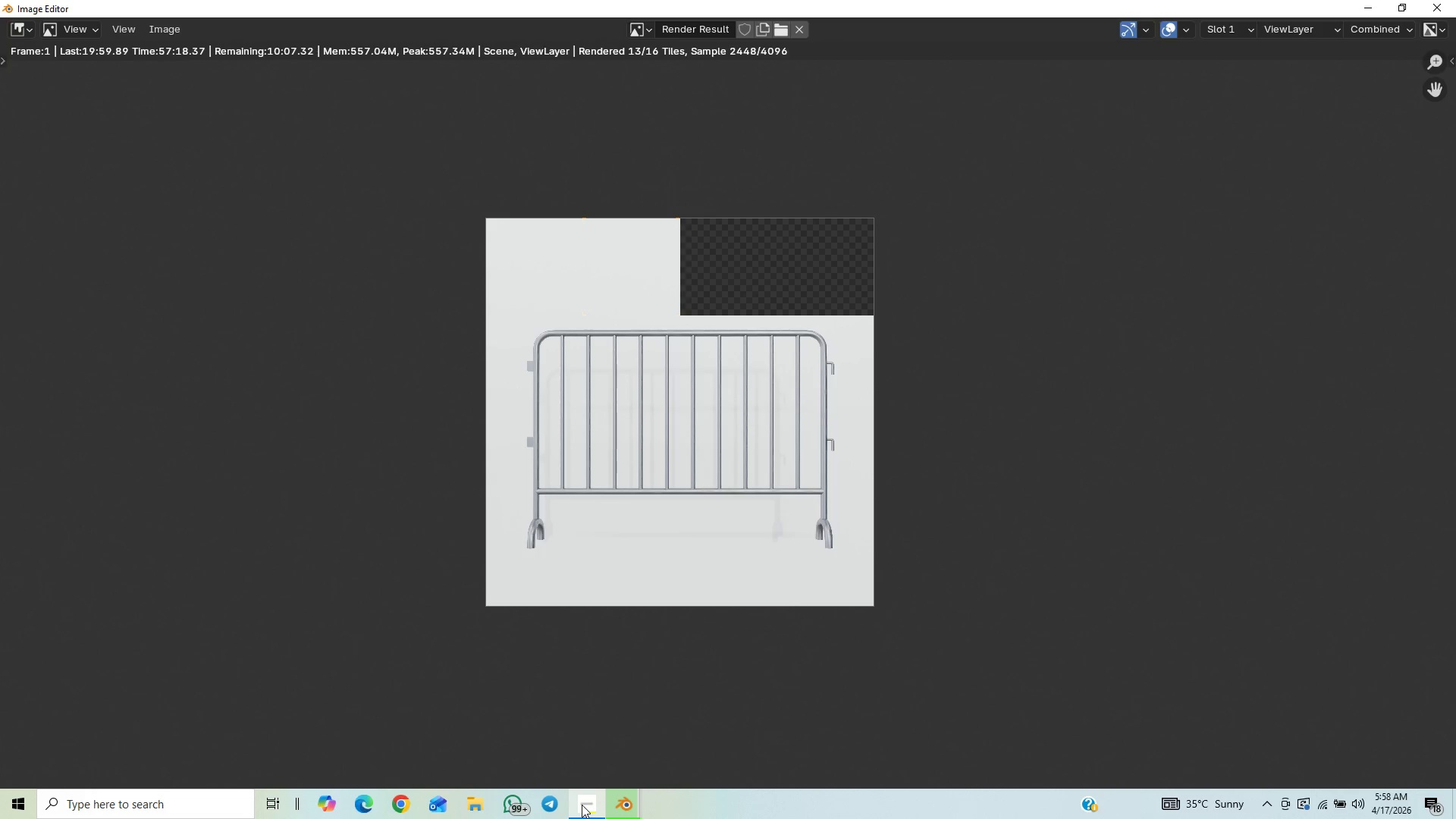 
left_click([582, 805])